 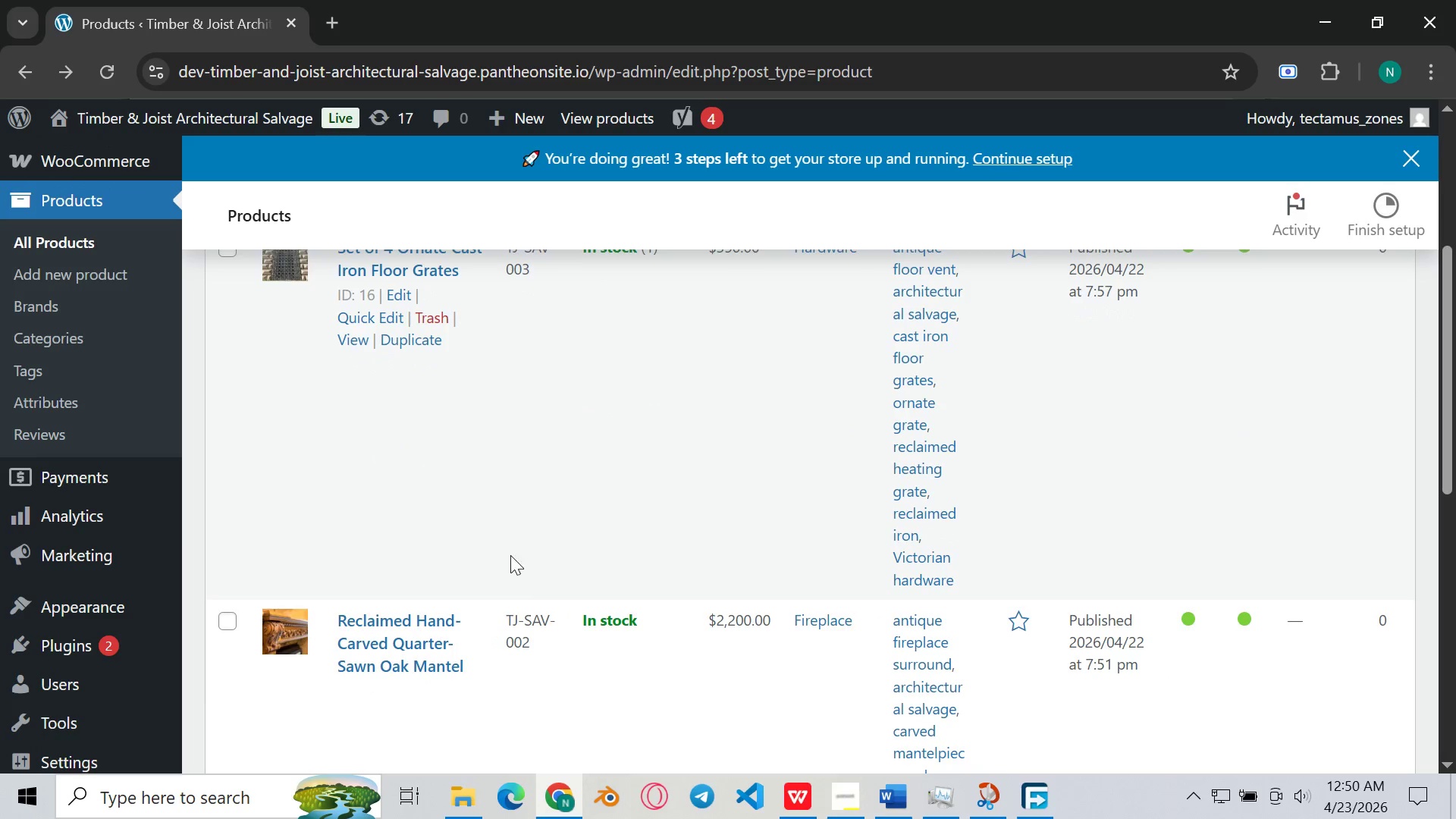 
scroll: coordinate [347, 332], scroll_direction: up, amount: 1.0
 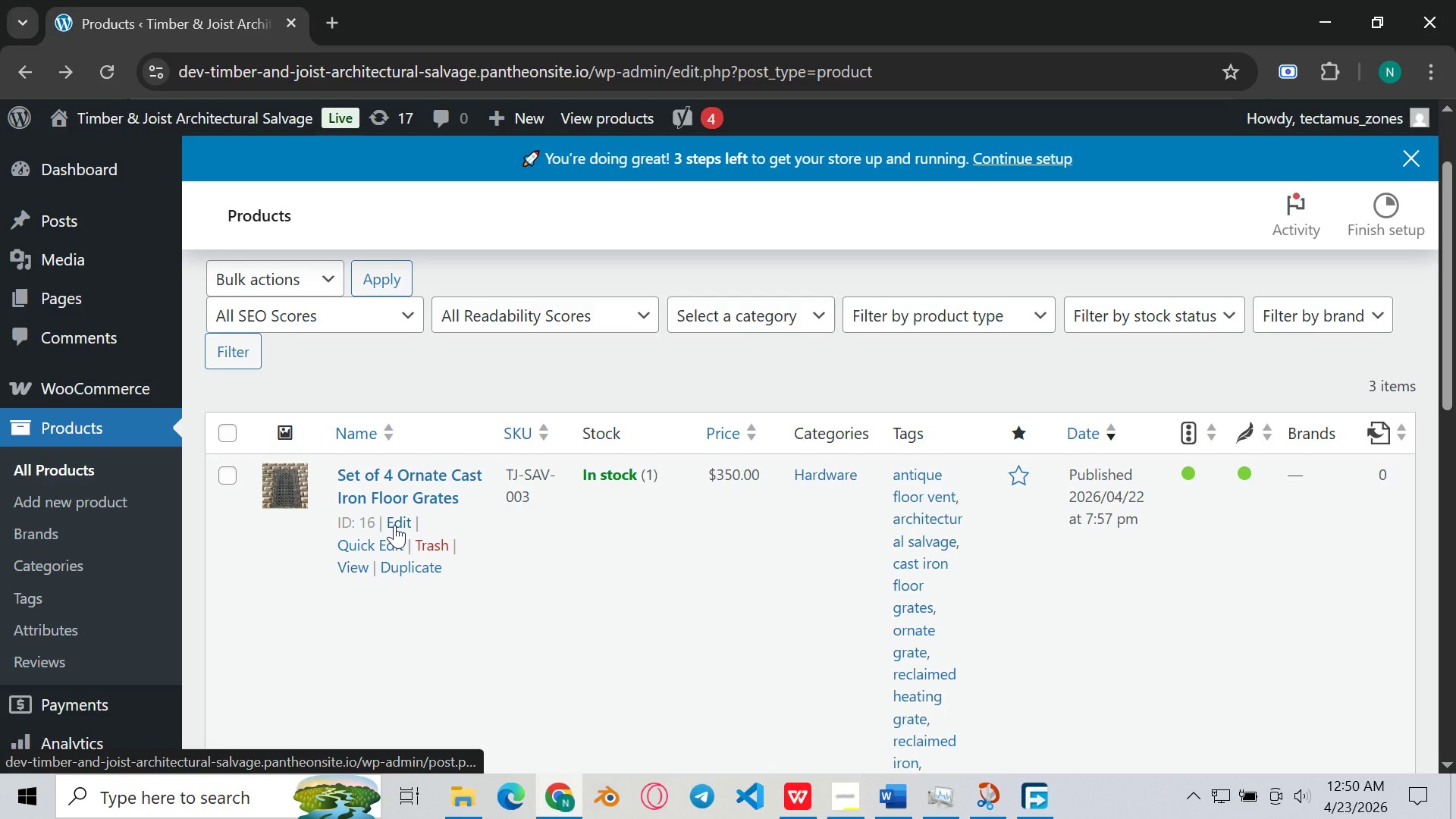 
left_click([394, 525])
 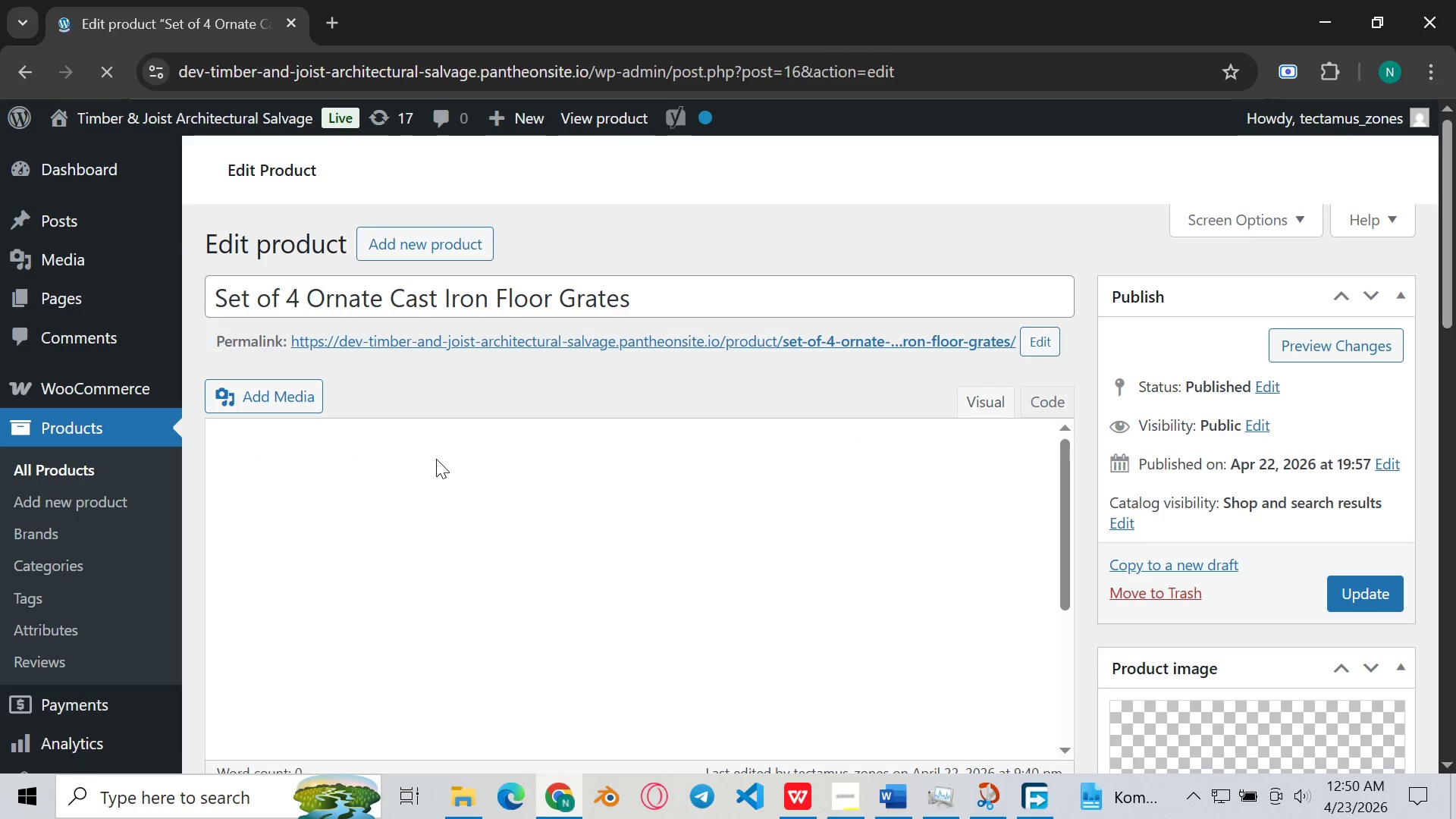 
wait(8.81)
 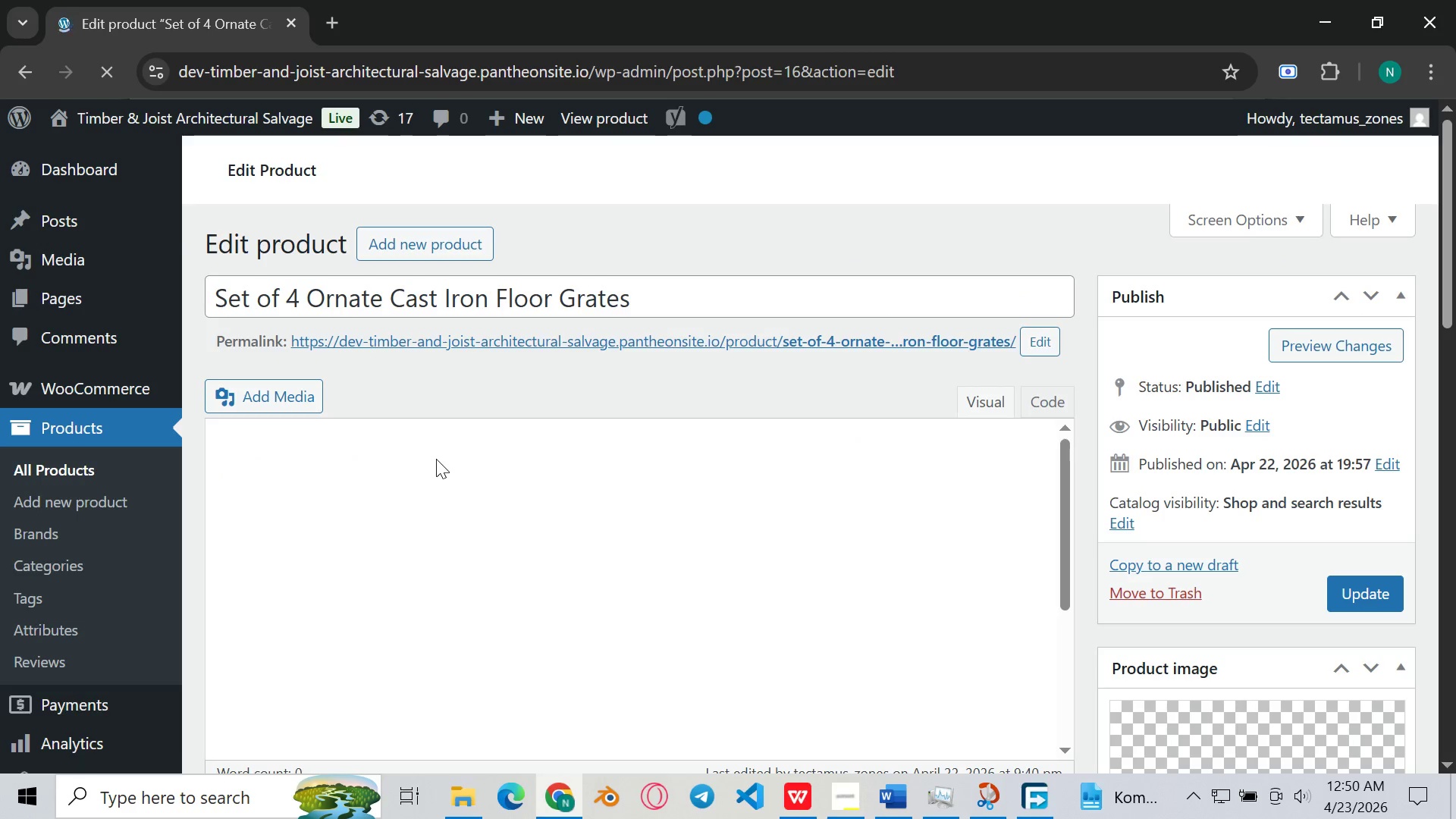 
scroll: coordinate [514, 394], scroll_direction: down, amount: 2.0
 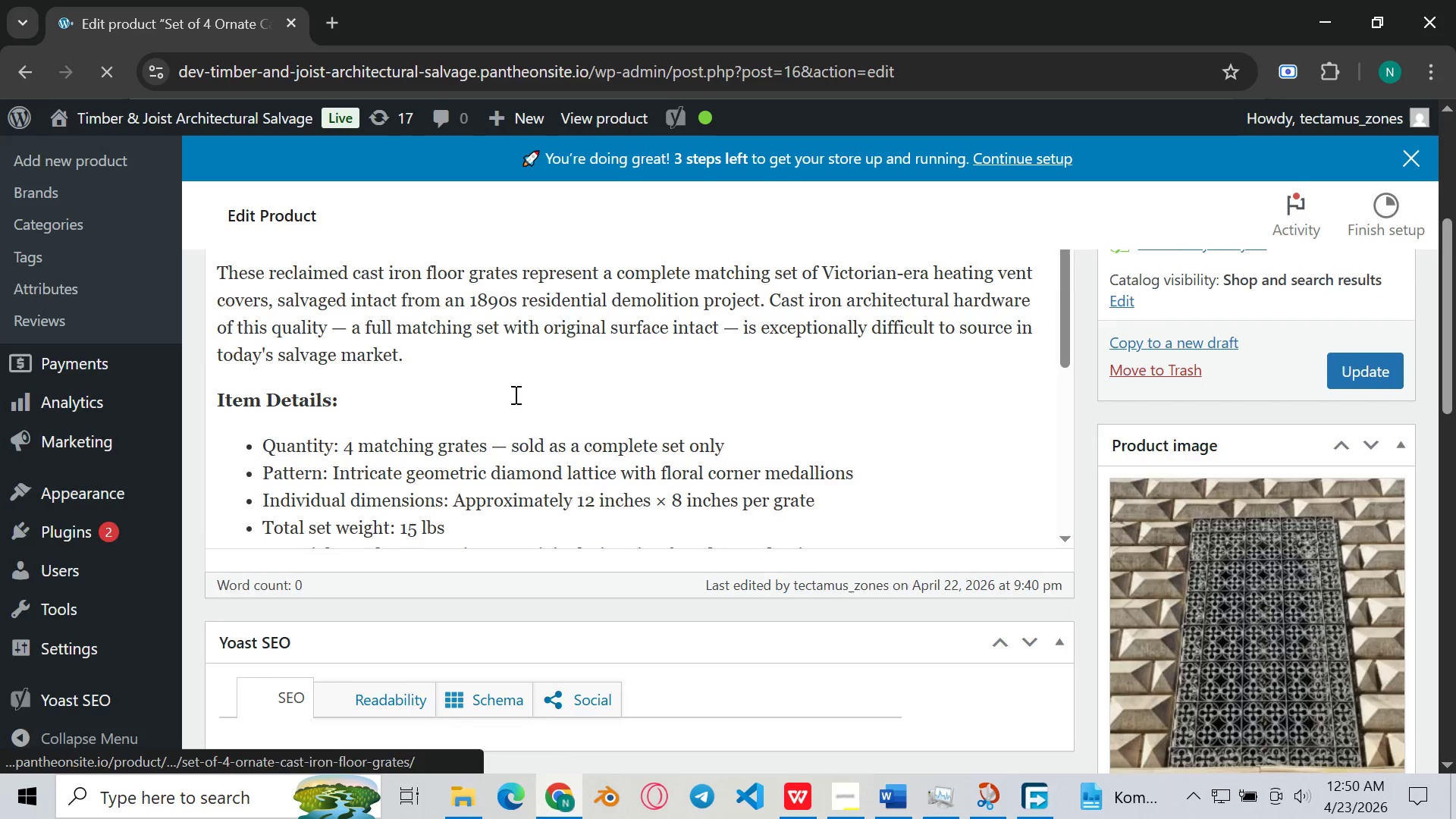 
scroll: coordinate [514, 394], scroll_direction: up, amount: 1.0
 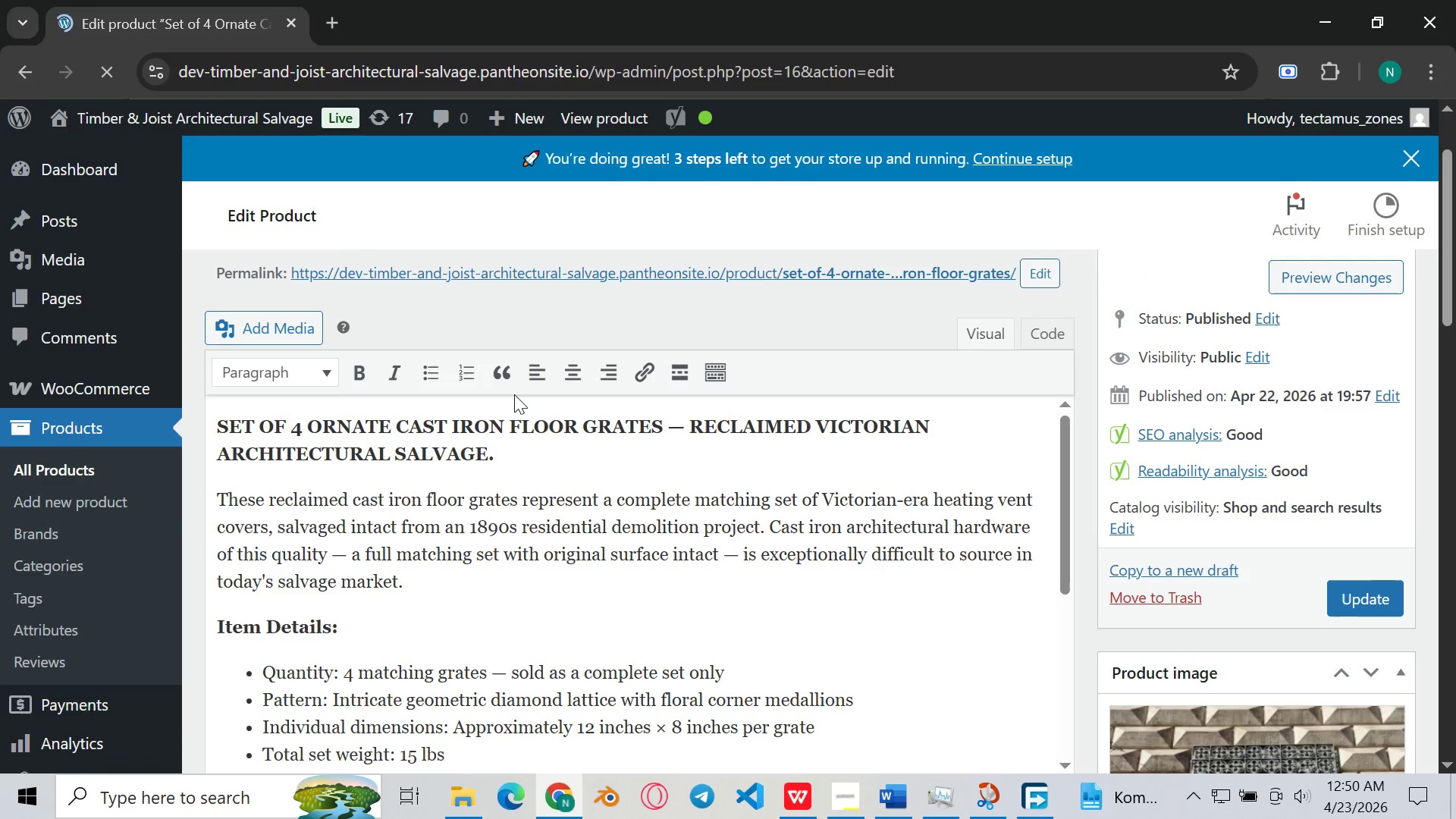 
scroll: coordinate [514, 394], scroll_direction: down, amount: 19.0
 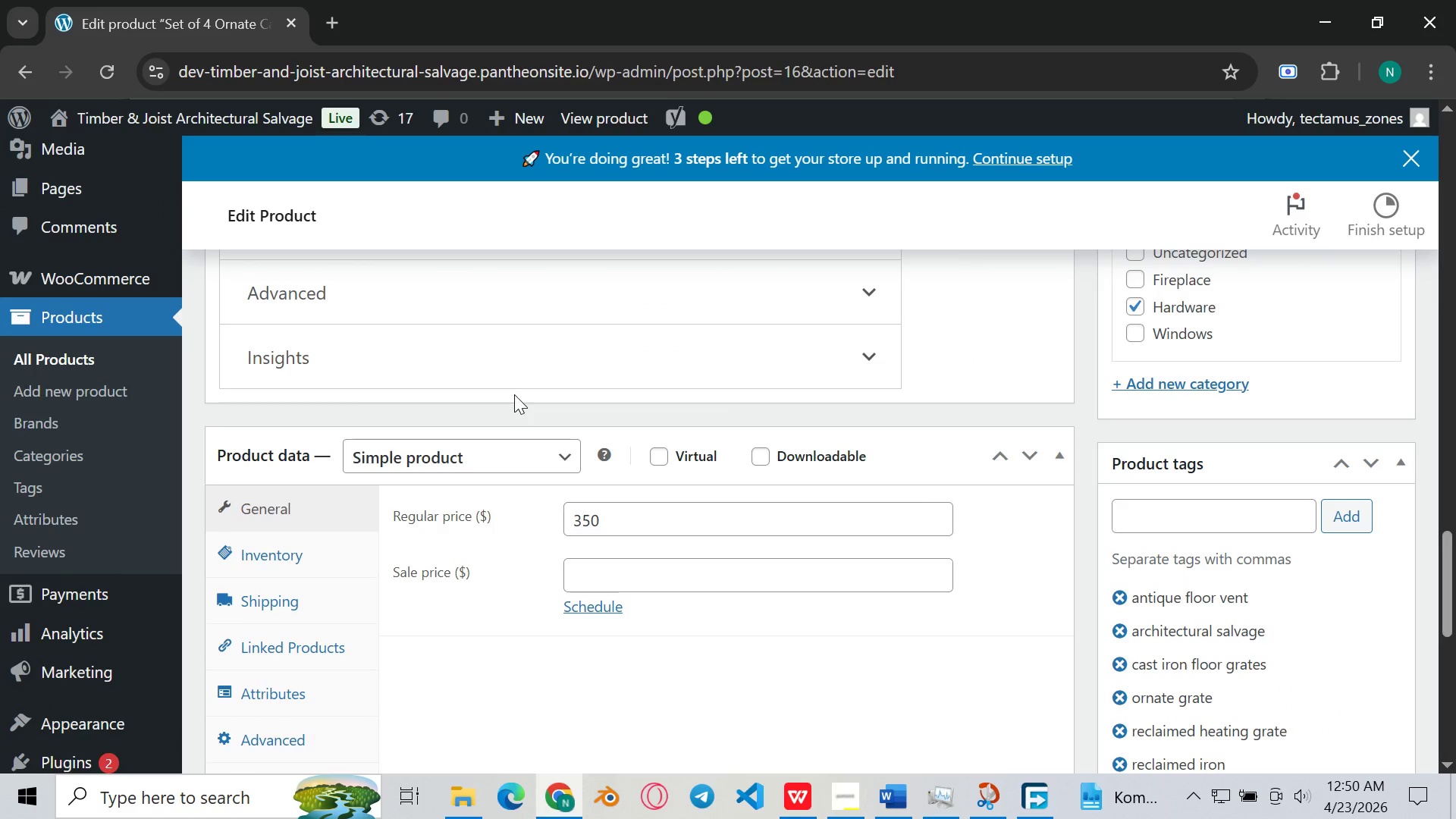 
scroll: coordinate [514, 394], scroll_direction: none, amount: 0.0